 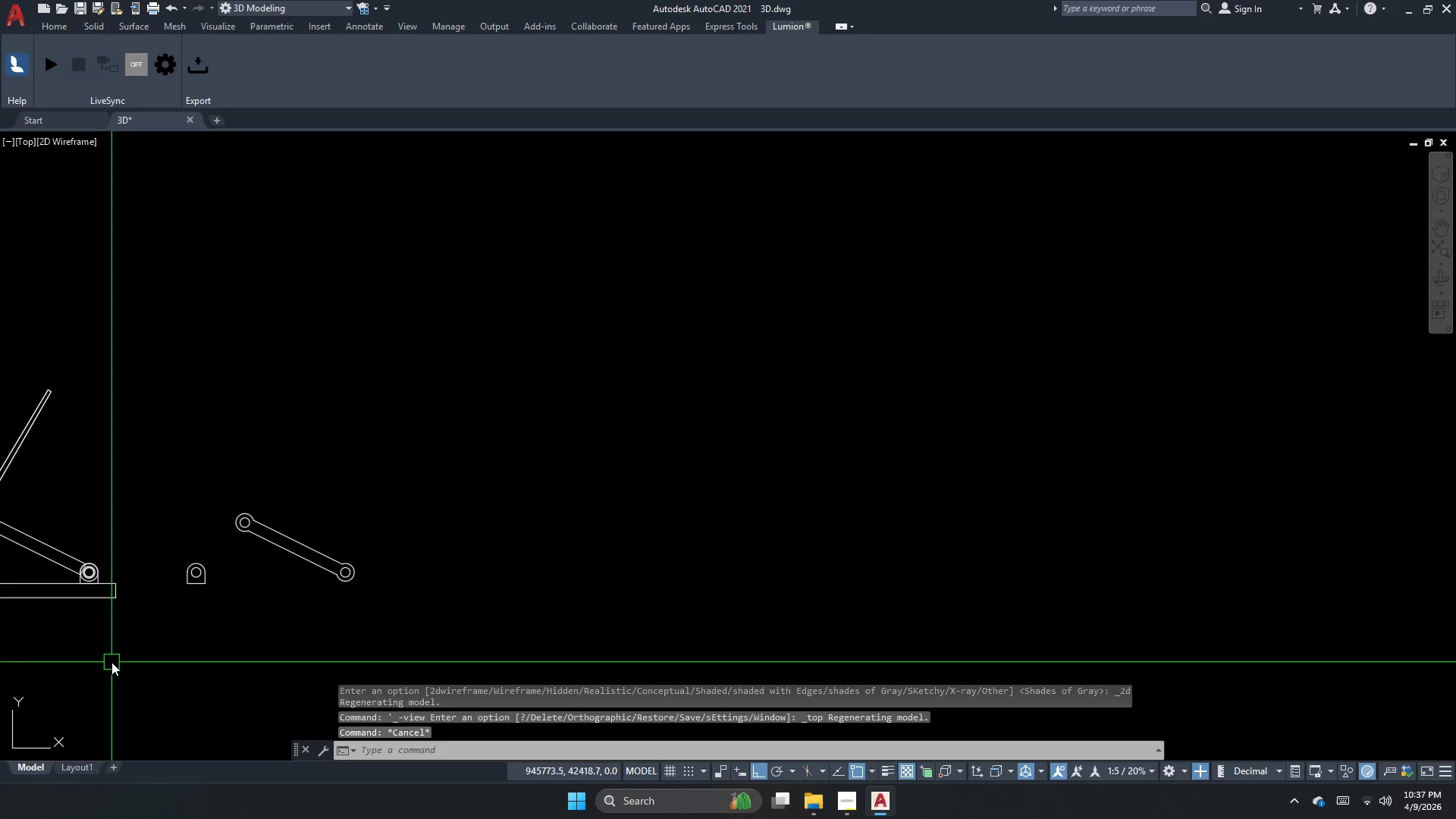 
scroll: coordinate [111, 662], scroll_direction: up, amount: 1.0
 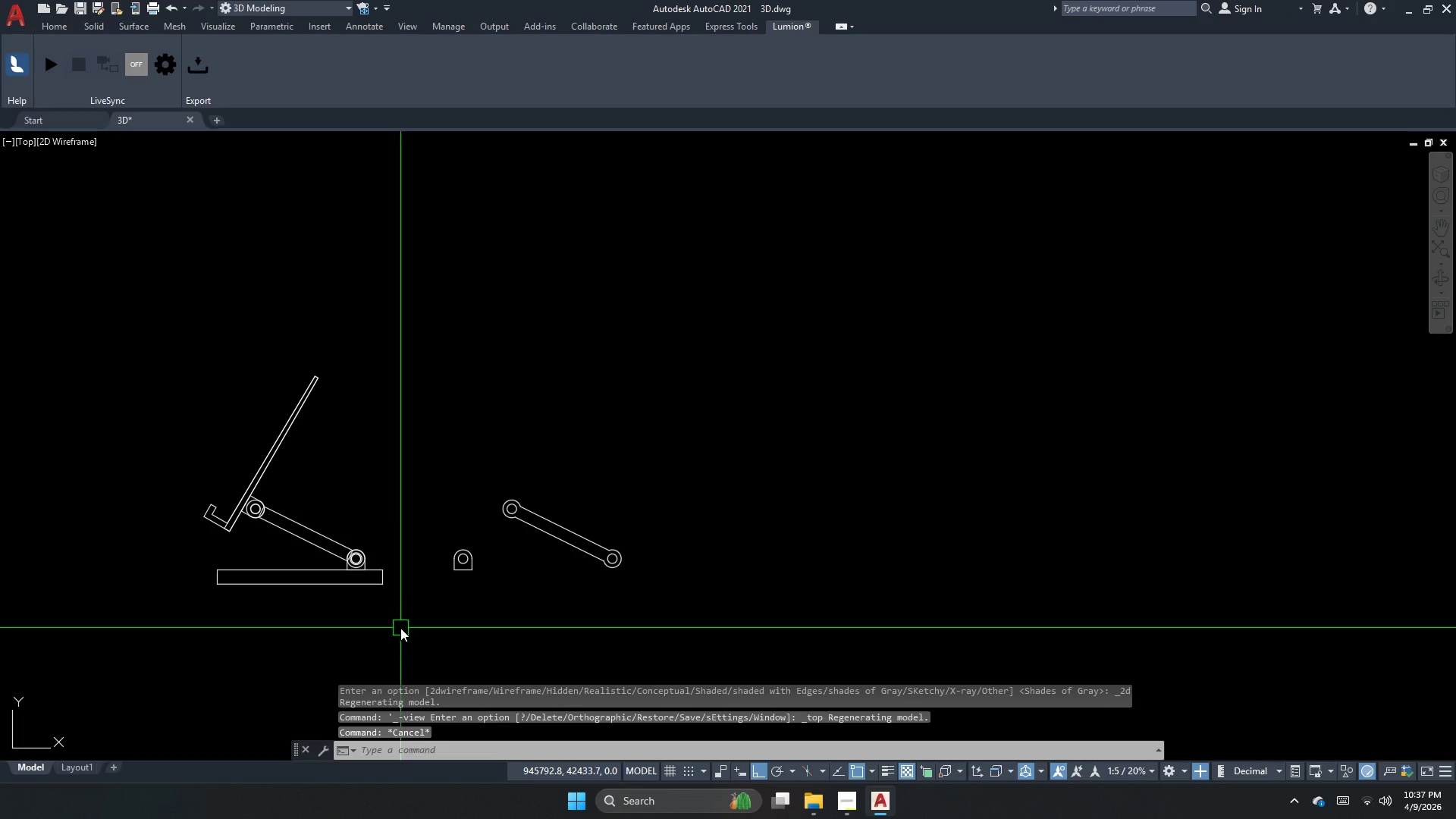 
key(Escape)
 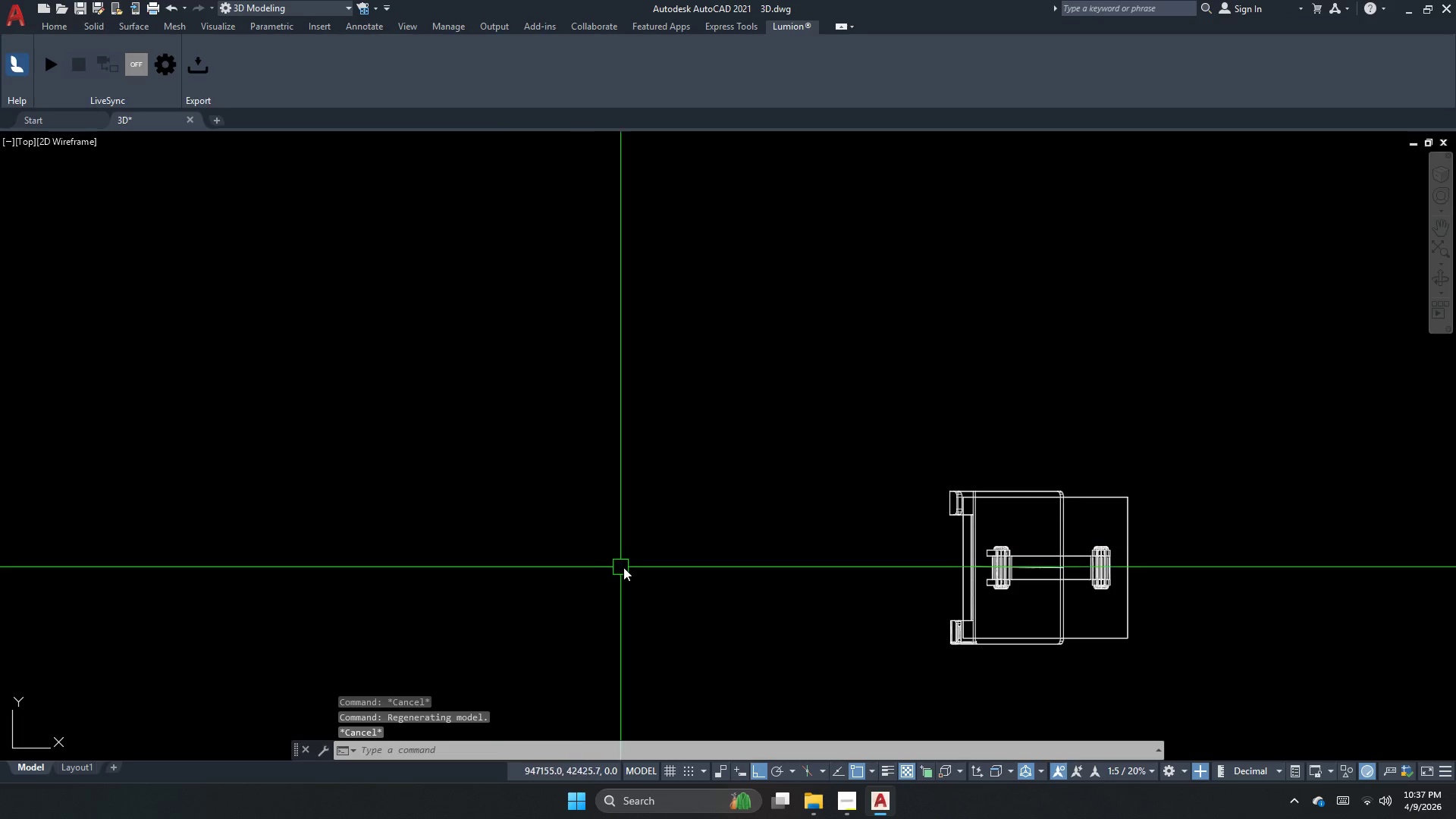 
type(rec d 30)
key(NumpadEnter)
type(30)
 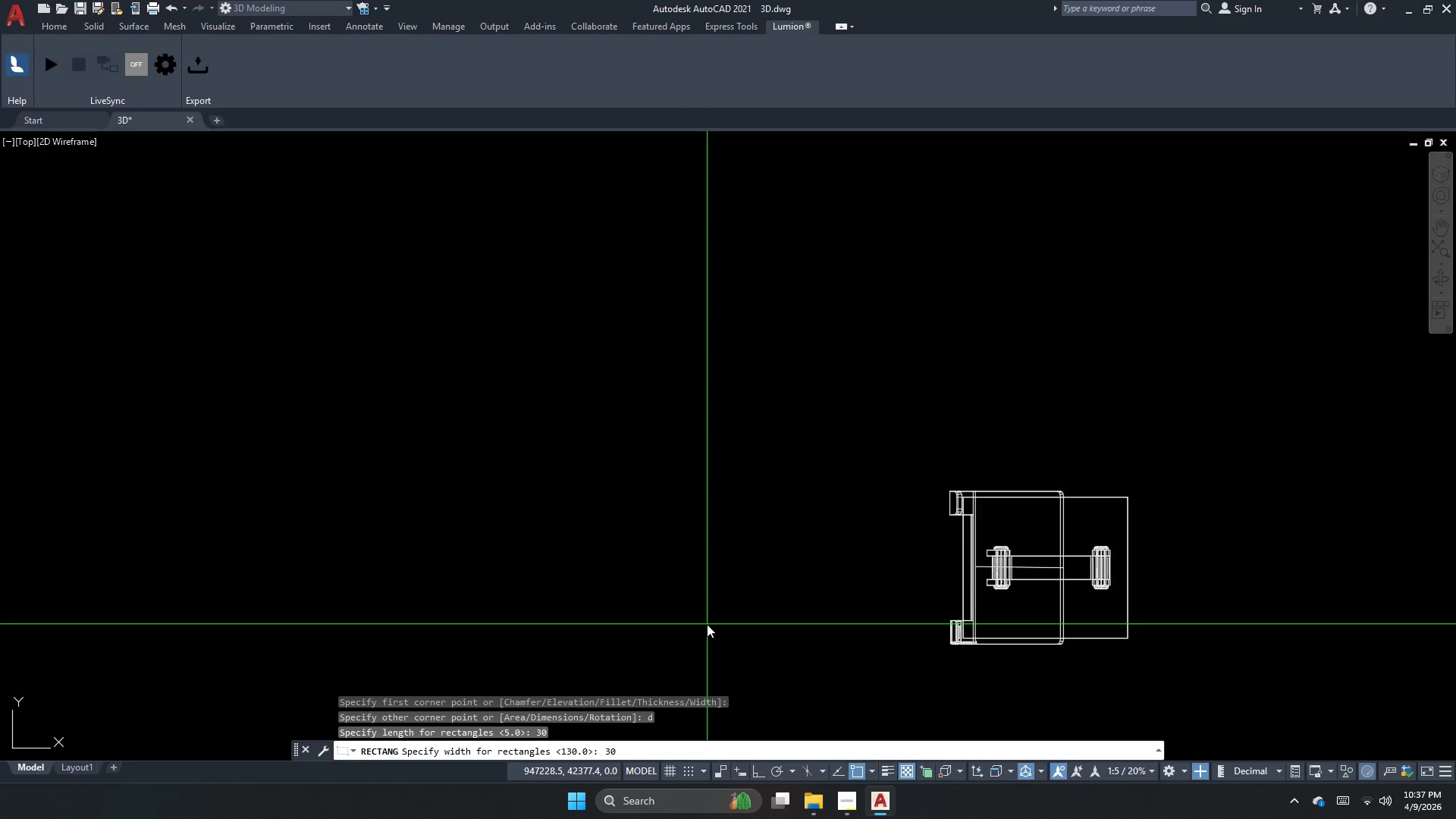 
scroll: coordinate [576, 541], scroll_direction: none, amount: 0.0
 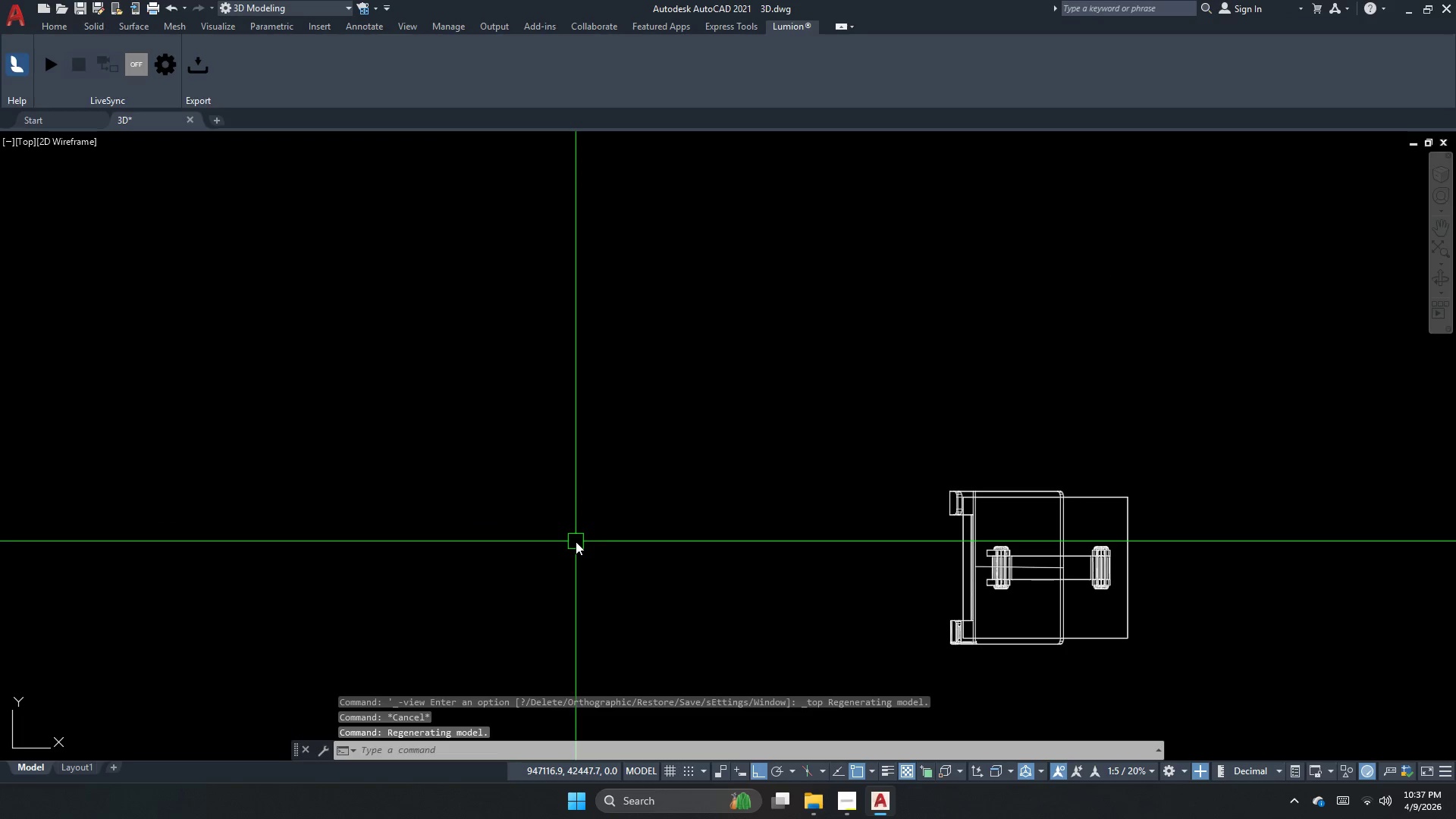 
left_click_drag(start_coordinate=[669, 570], to_coordinate=[686, 607])
 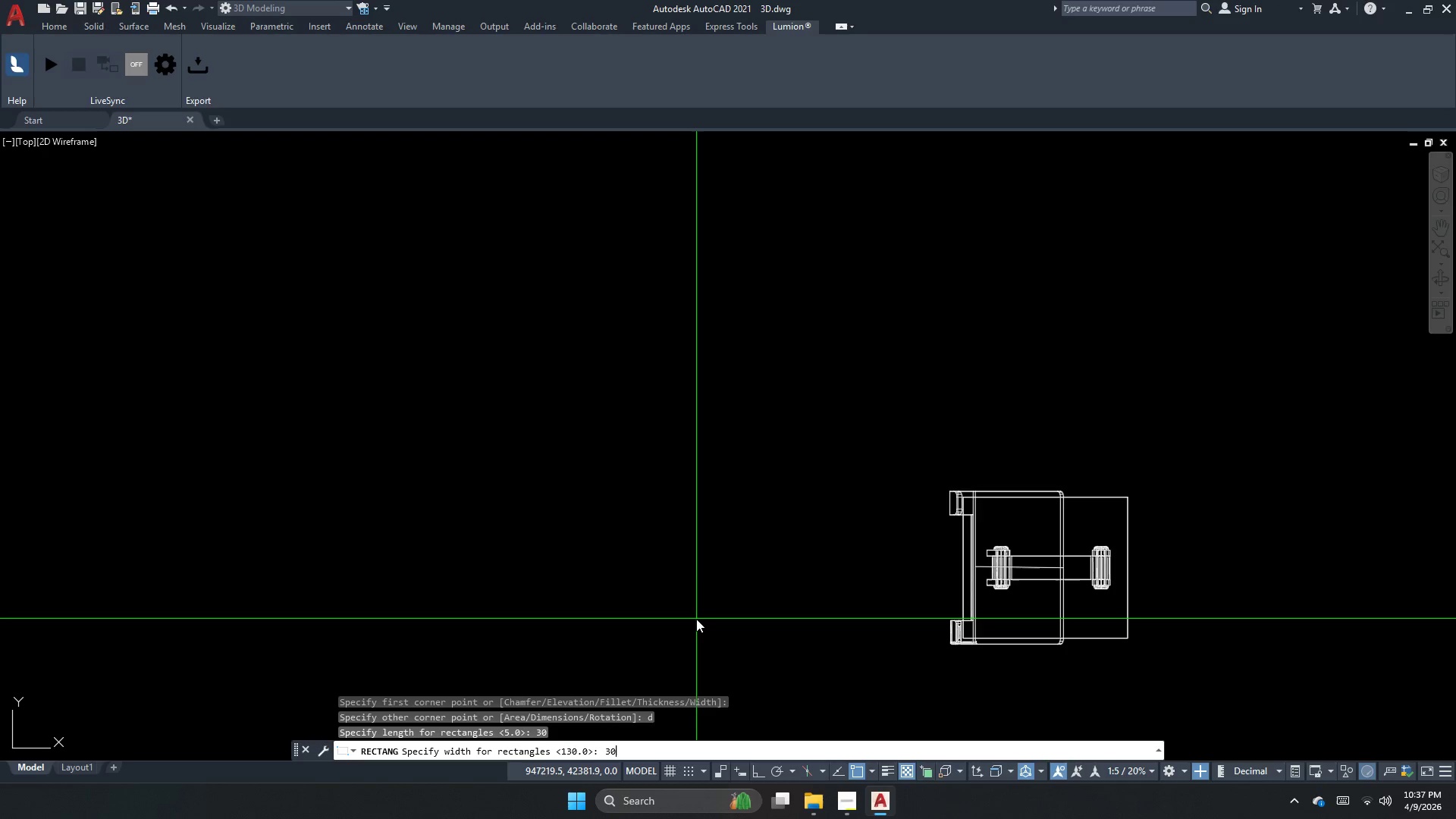 
key(NumpadEnter)
 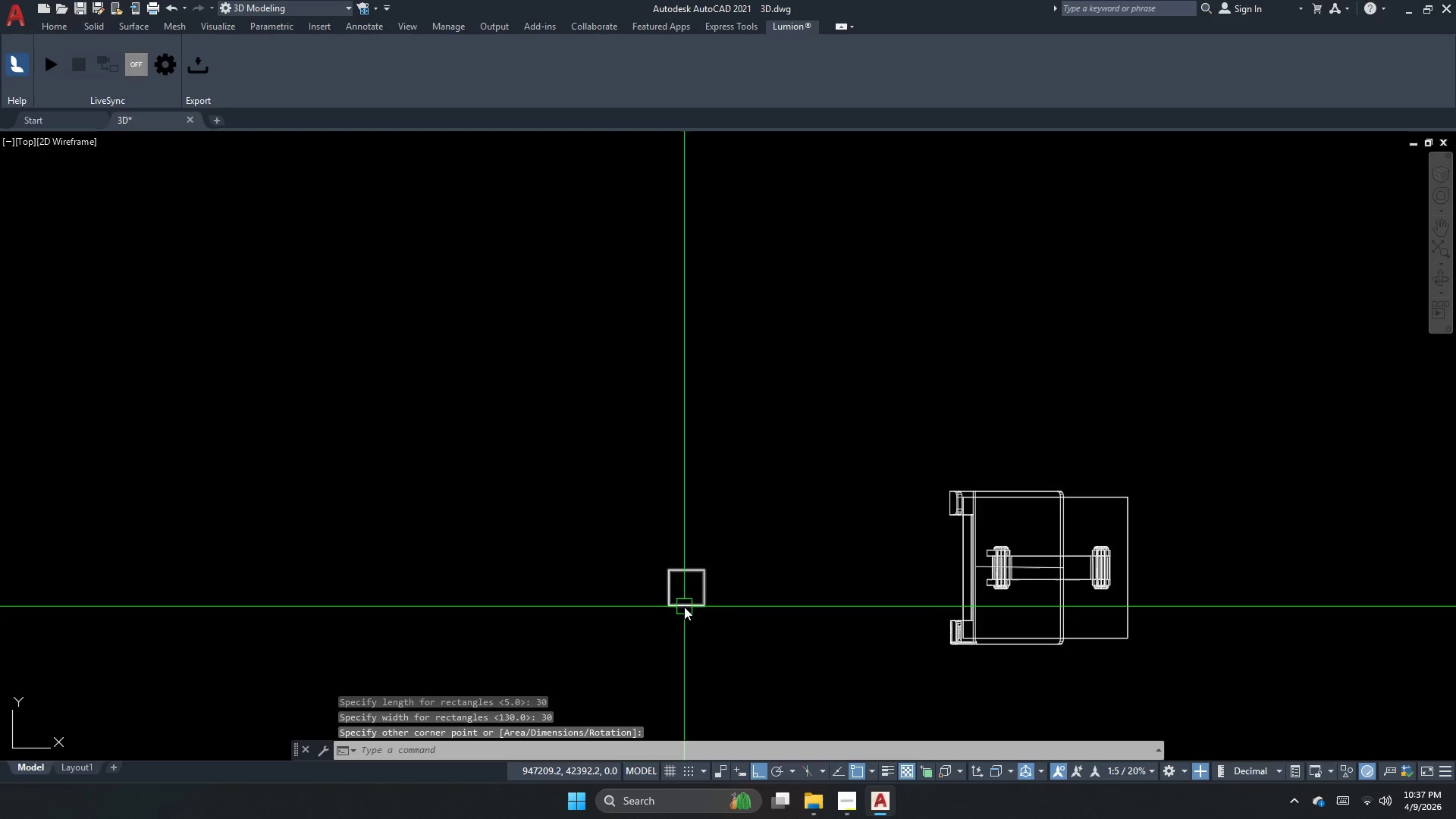 
left_click([684, 604])
 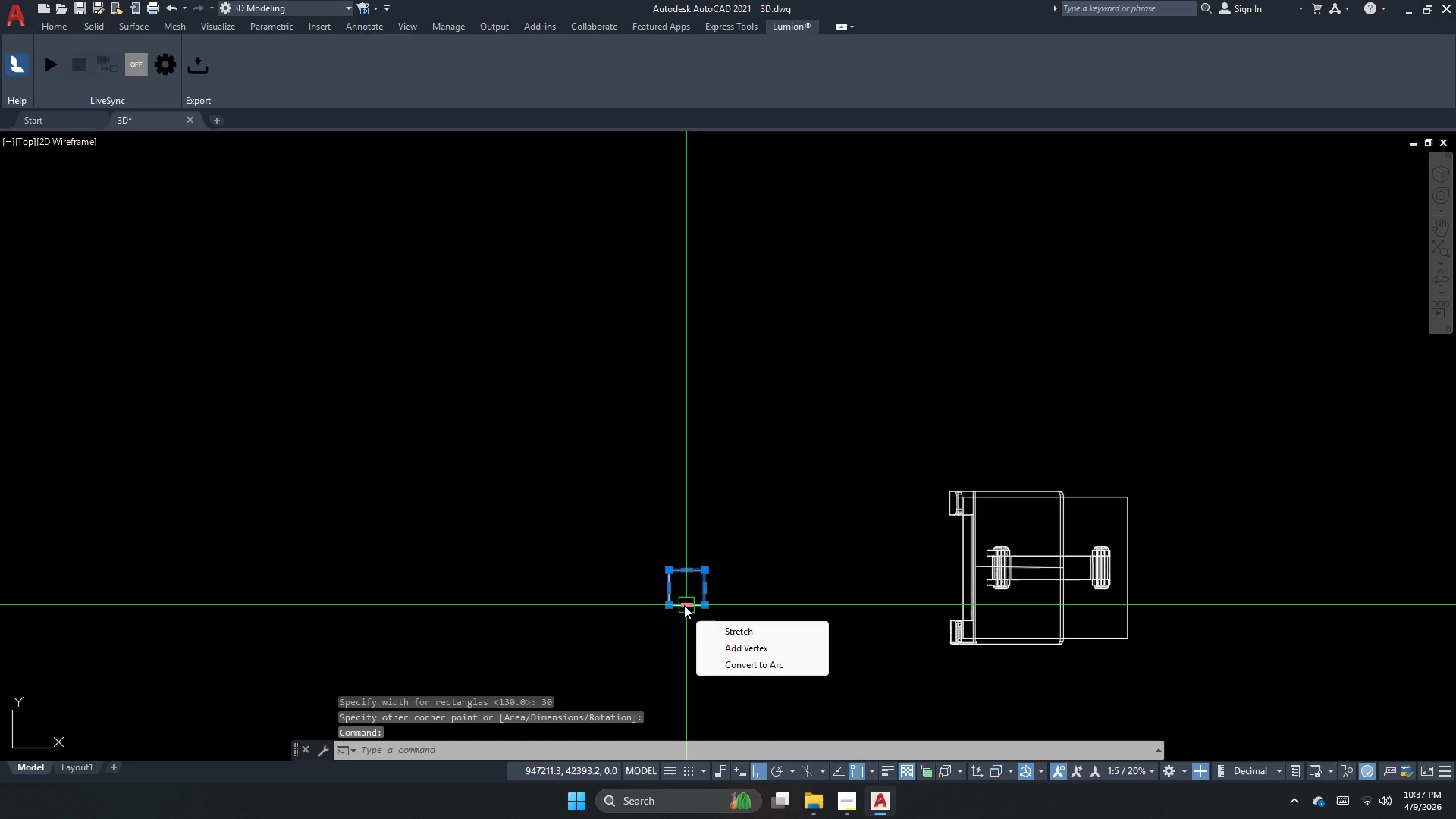 
key(Escape)
 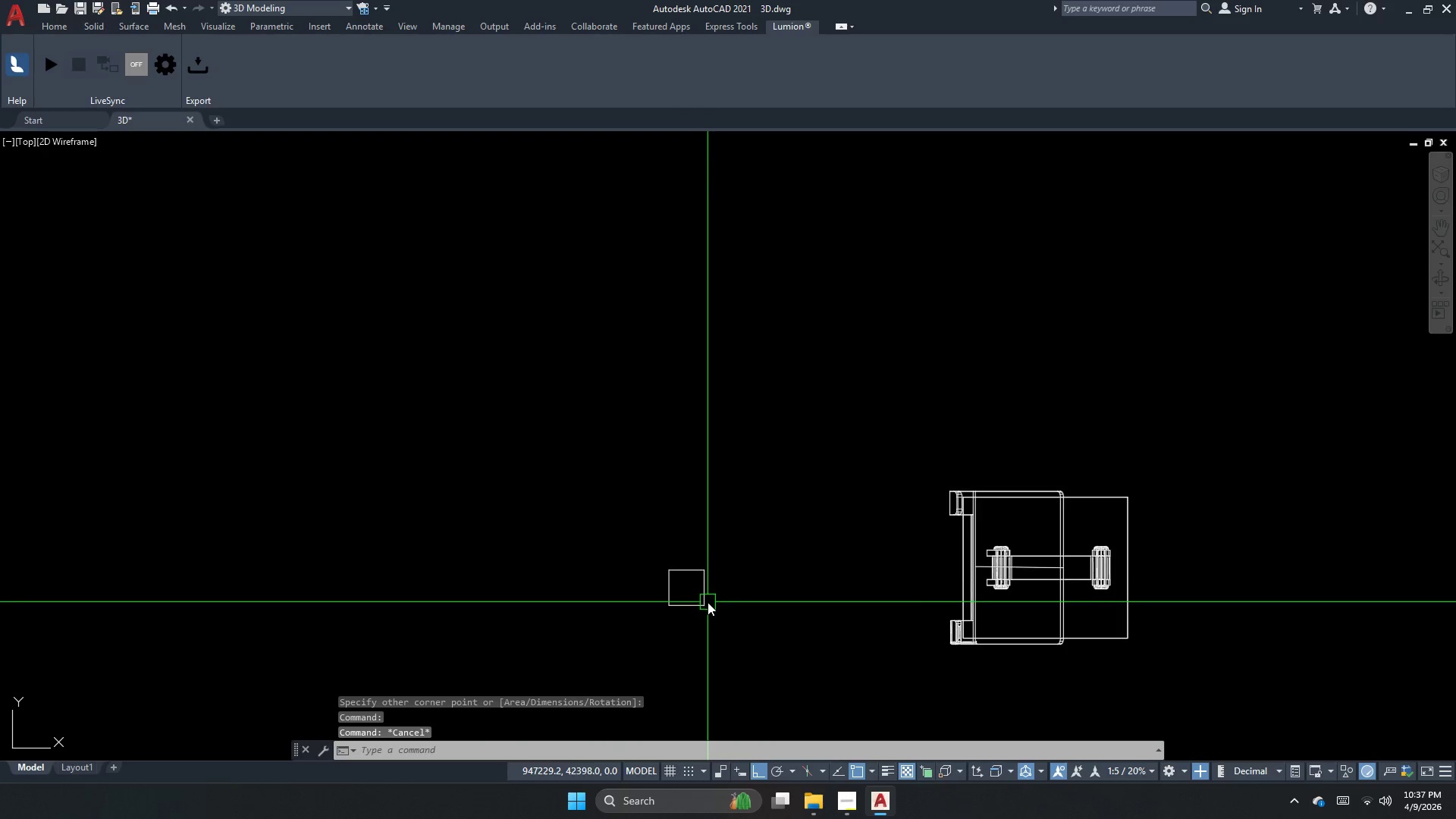 
key(Alt+AltLeft)
 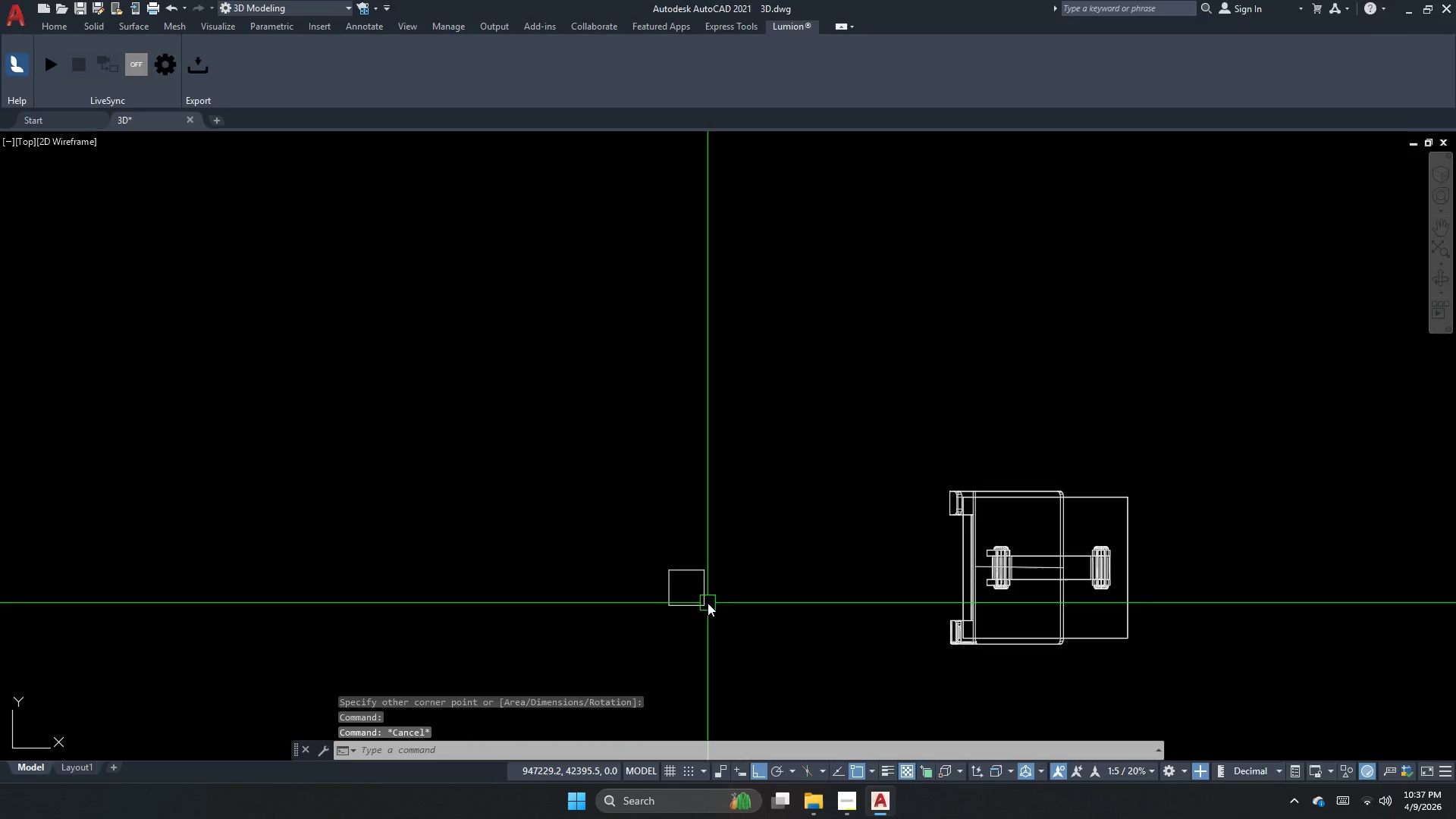 
key(Alt+Tab)